 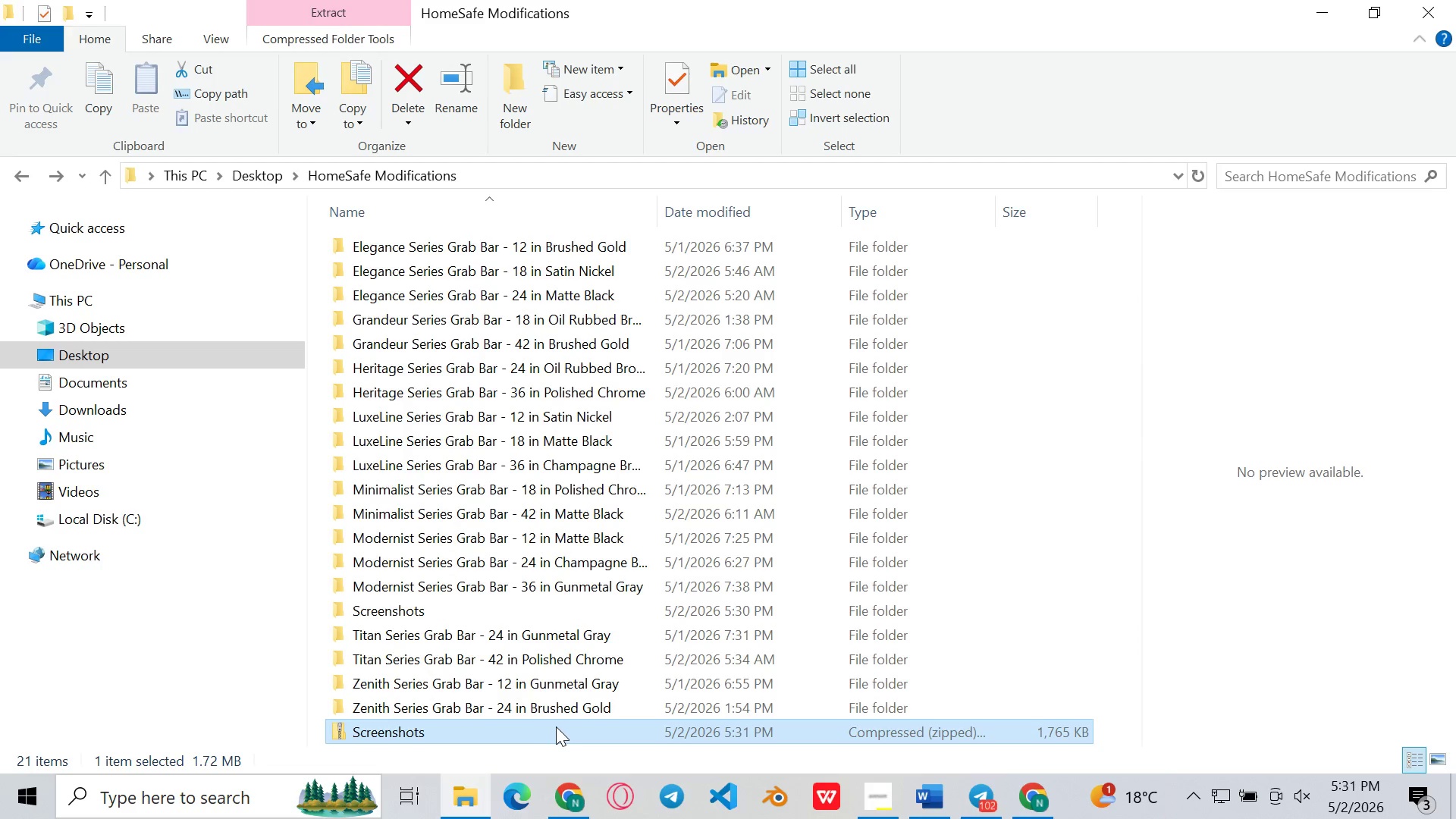 
right_click([556, 726])
 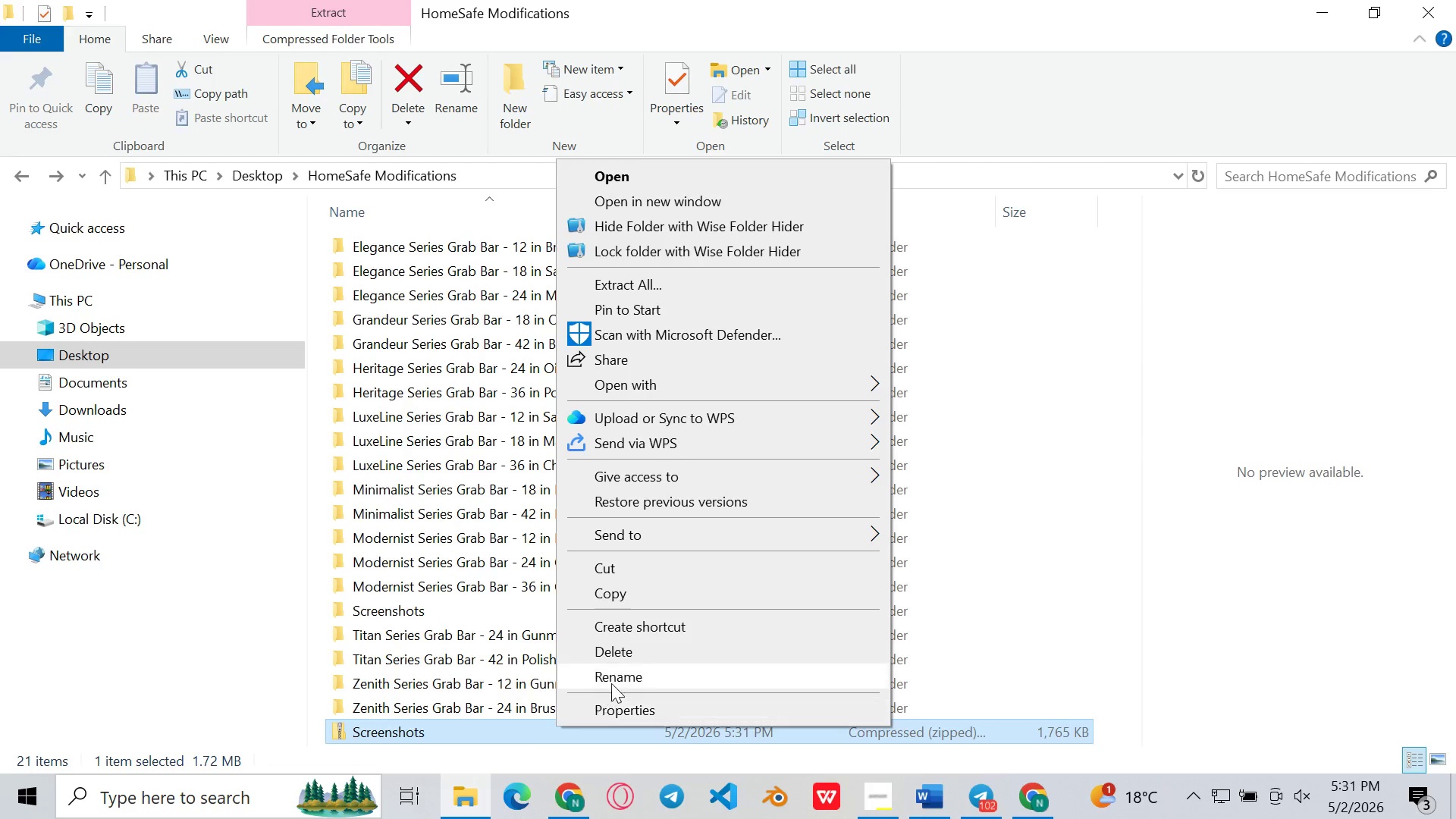 
left_click([618, 679])
 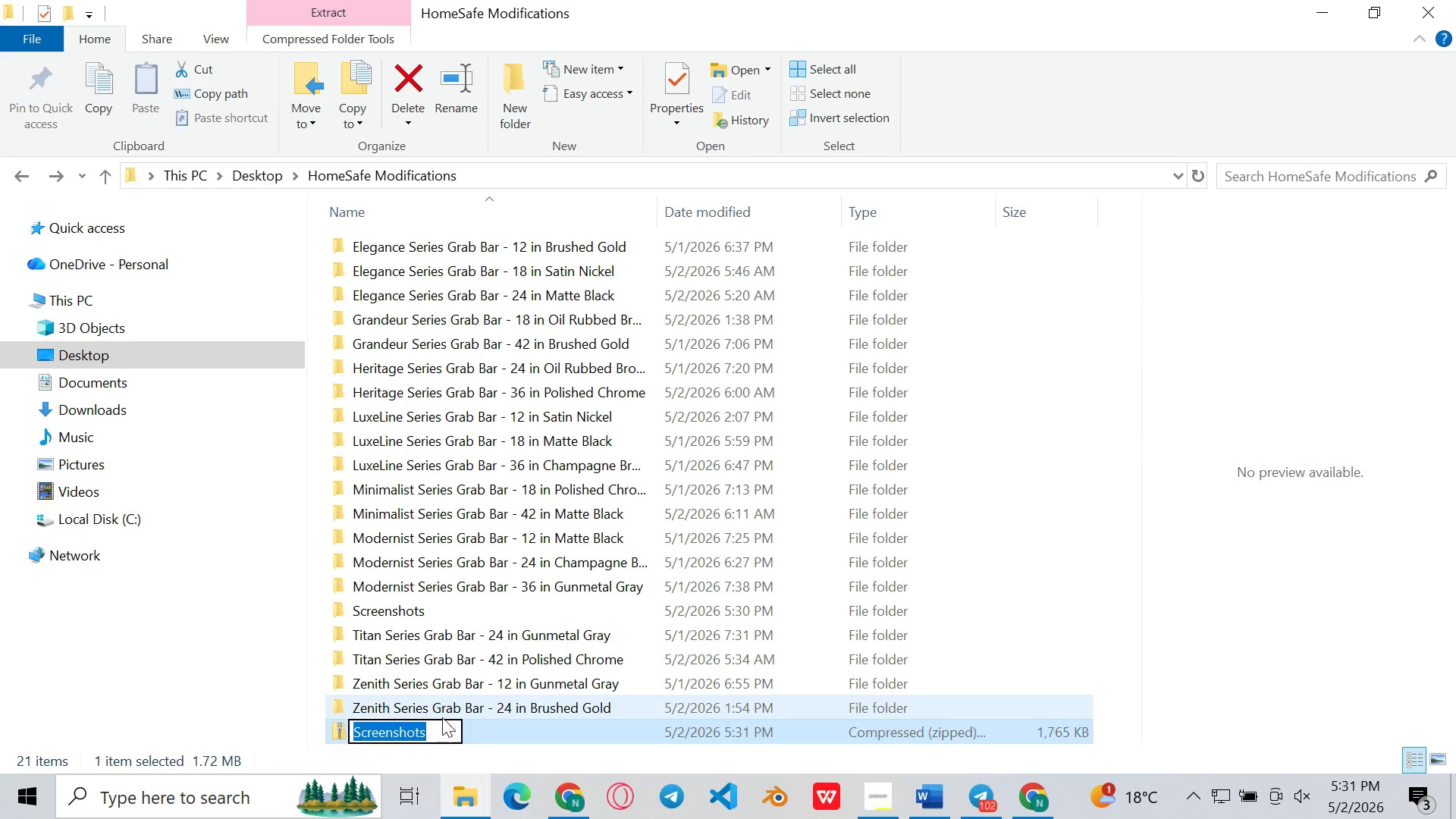 
left_click([443, 727])
 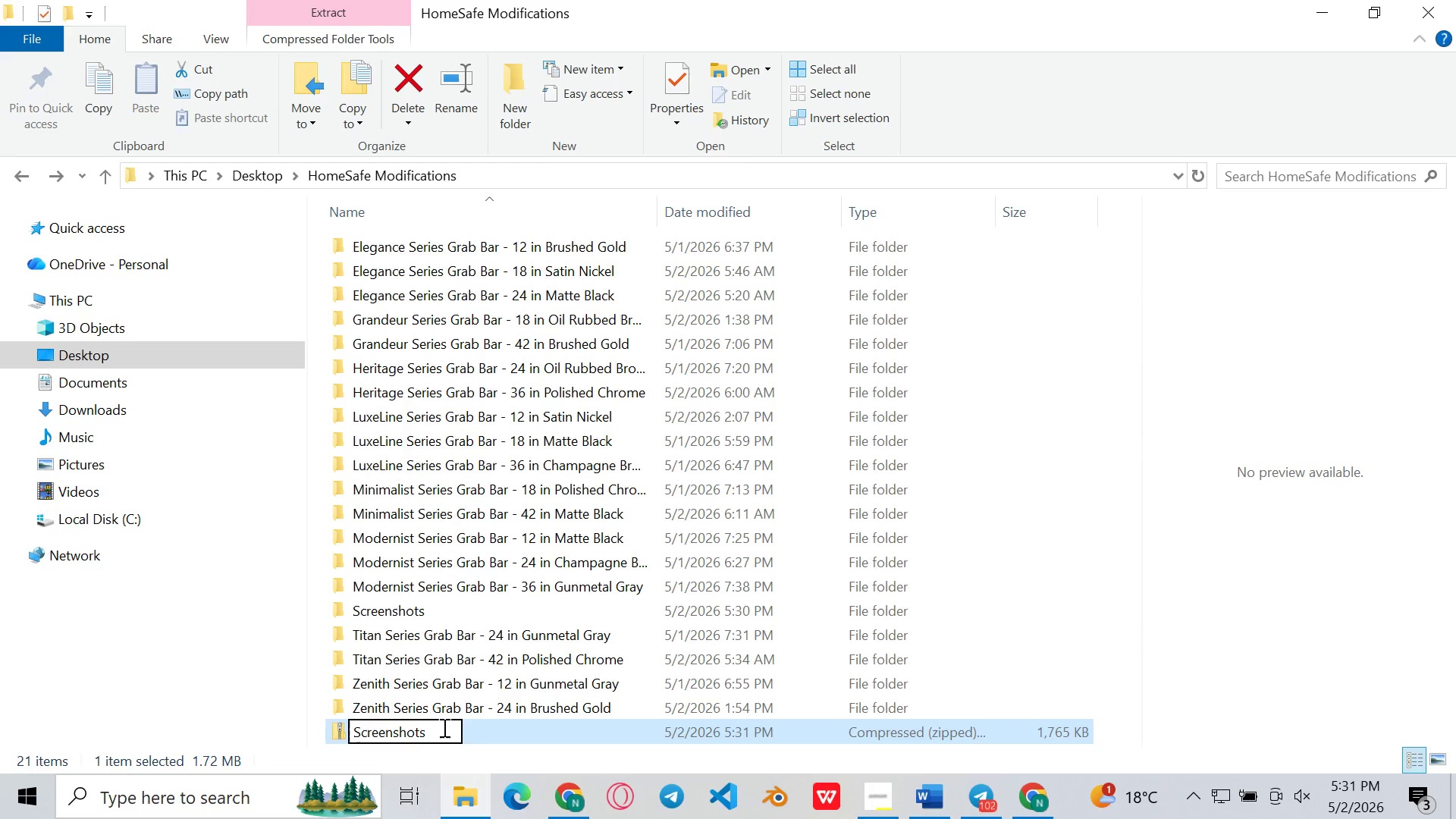 
type( of woocommerce Dashboard)
 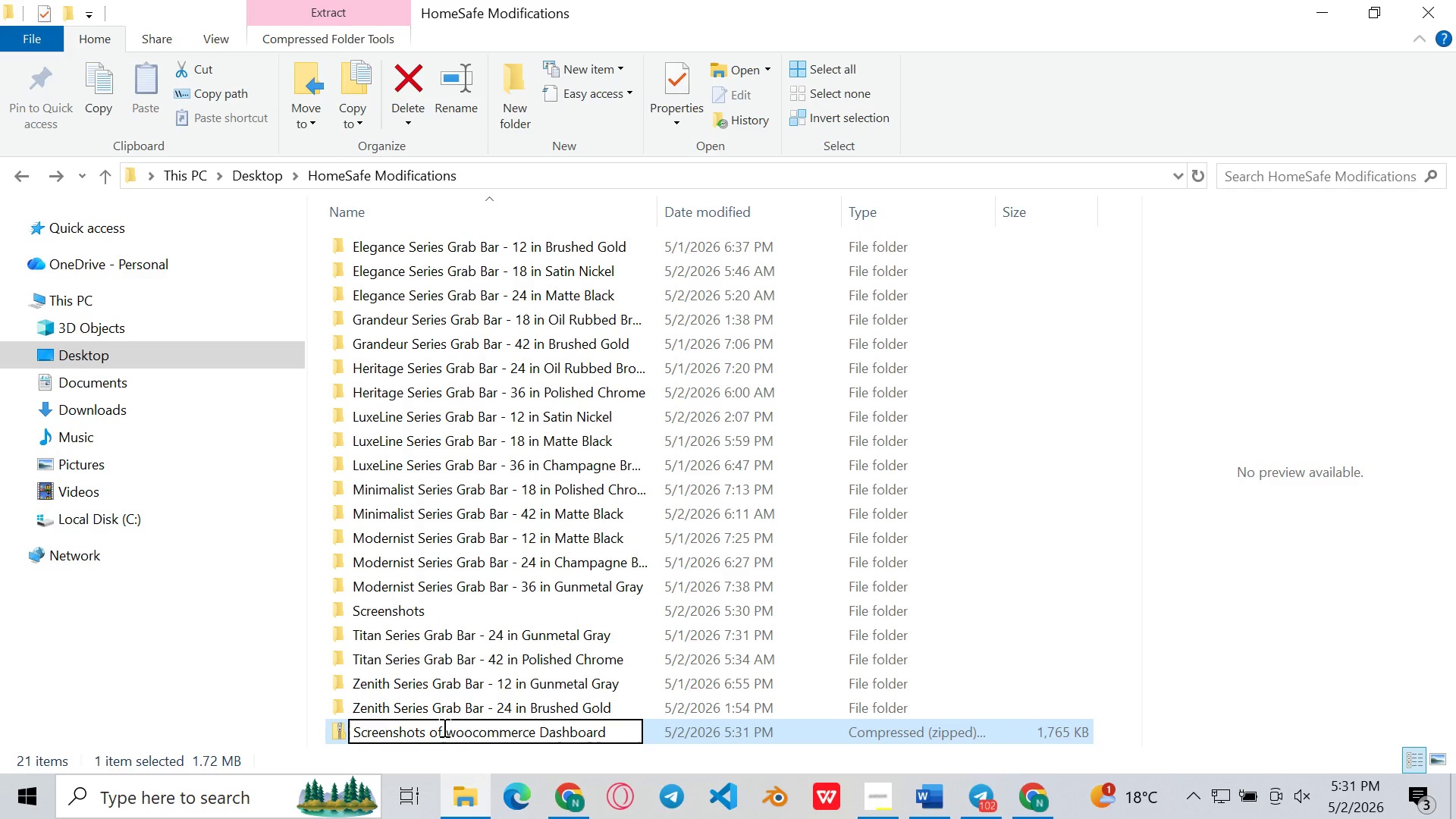 